 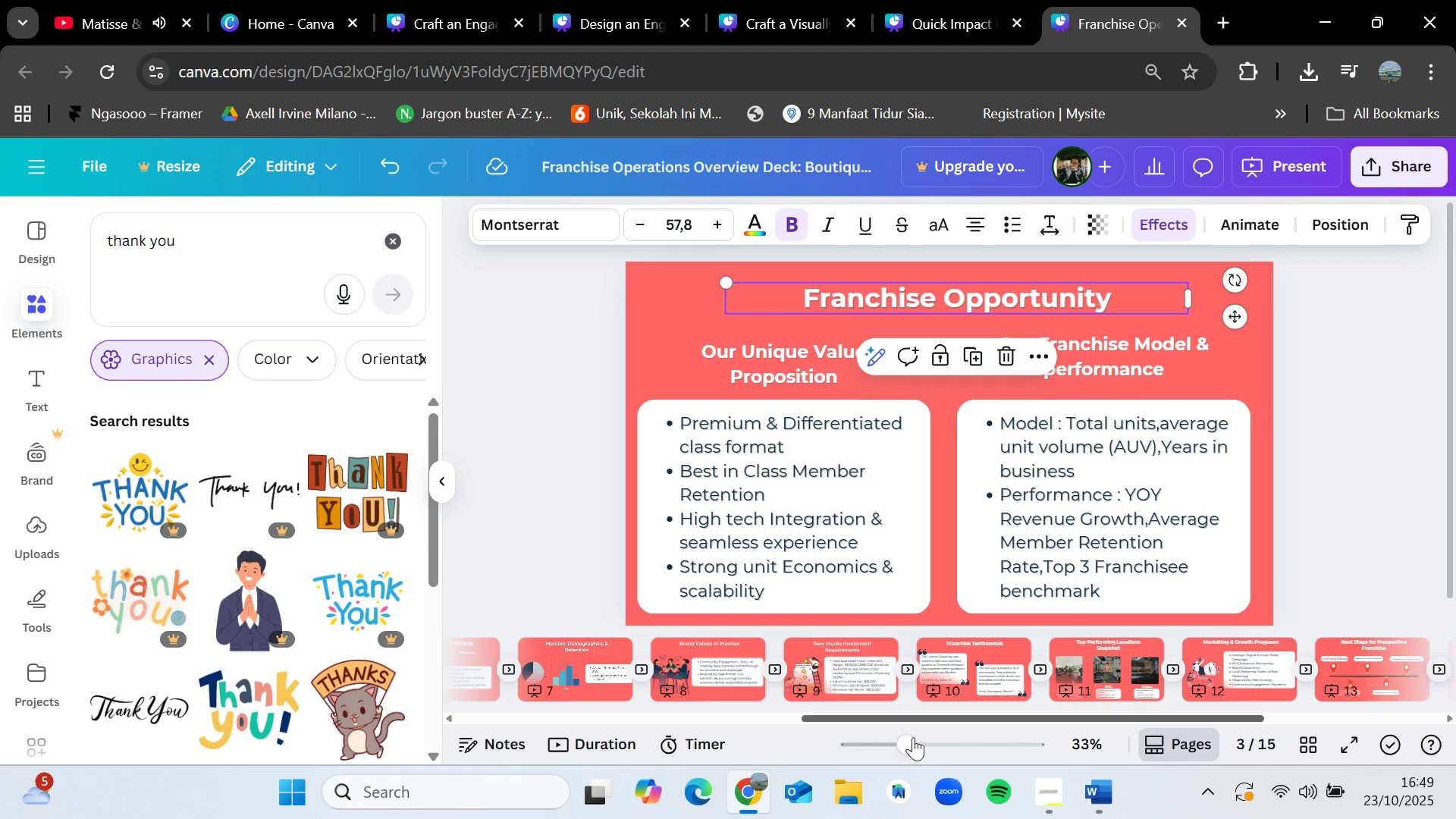 
left_click([1088, 794])
 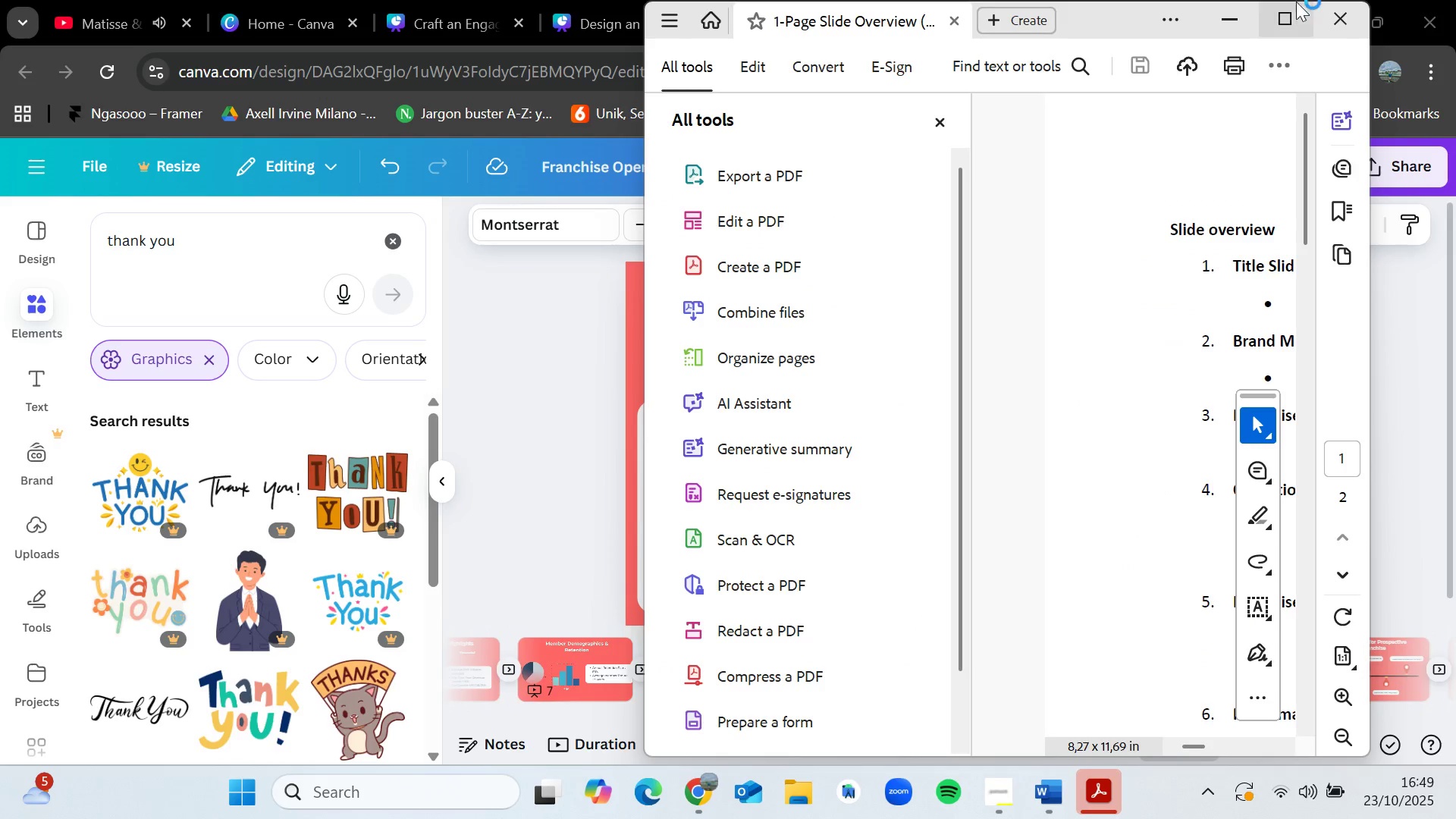 
left_click([1291, 8])
 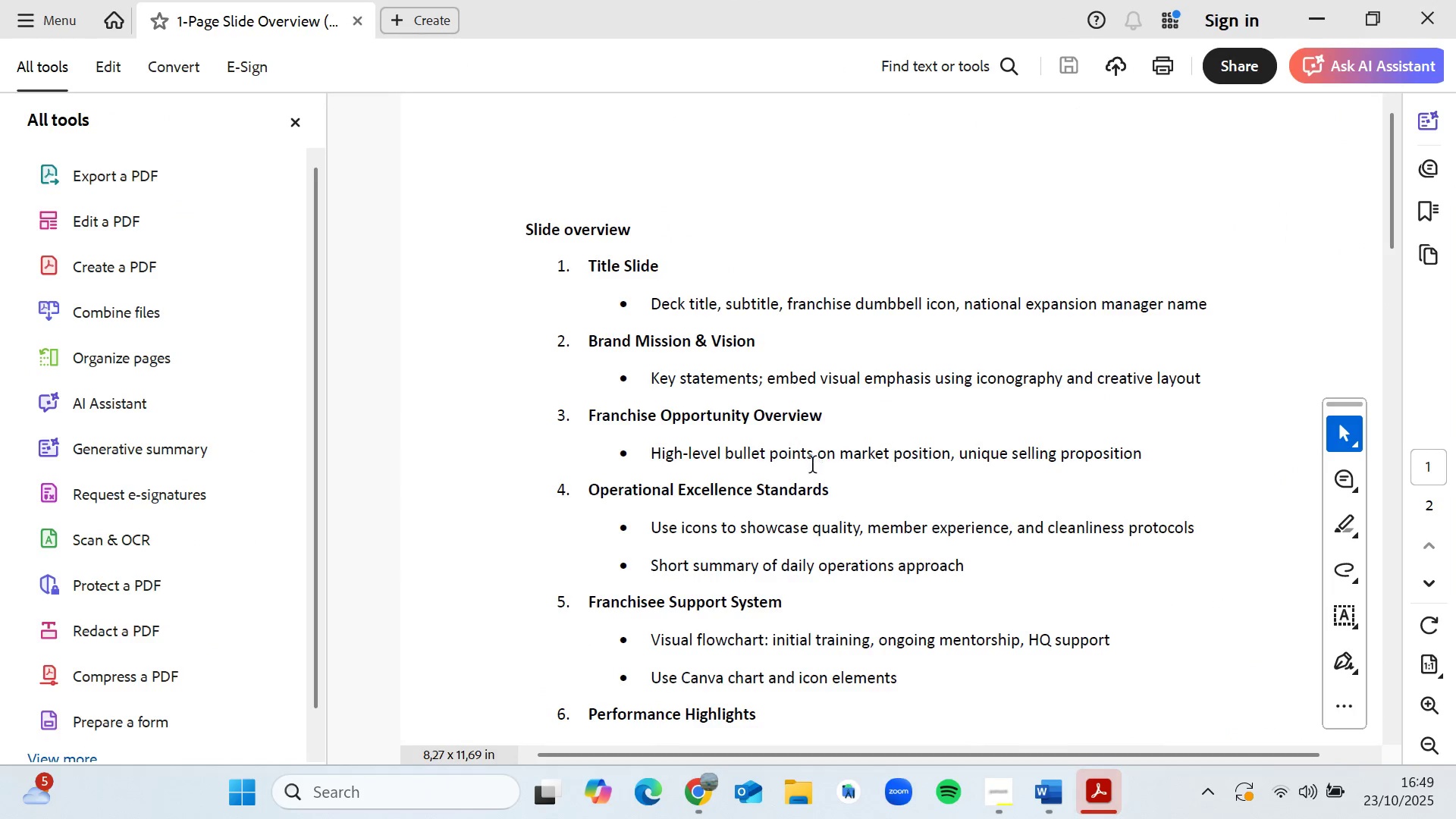 
scroll: coordinate [814, 466], scroll_direction: down, amount: 9.0
 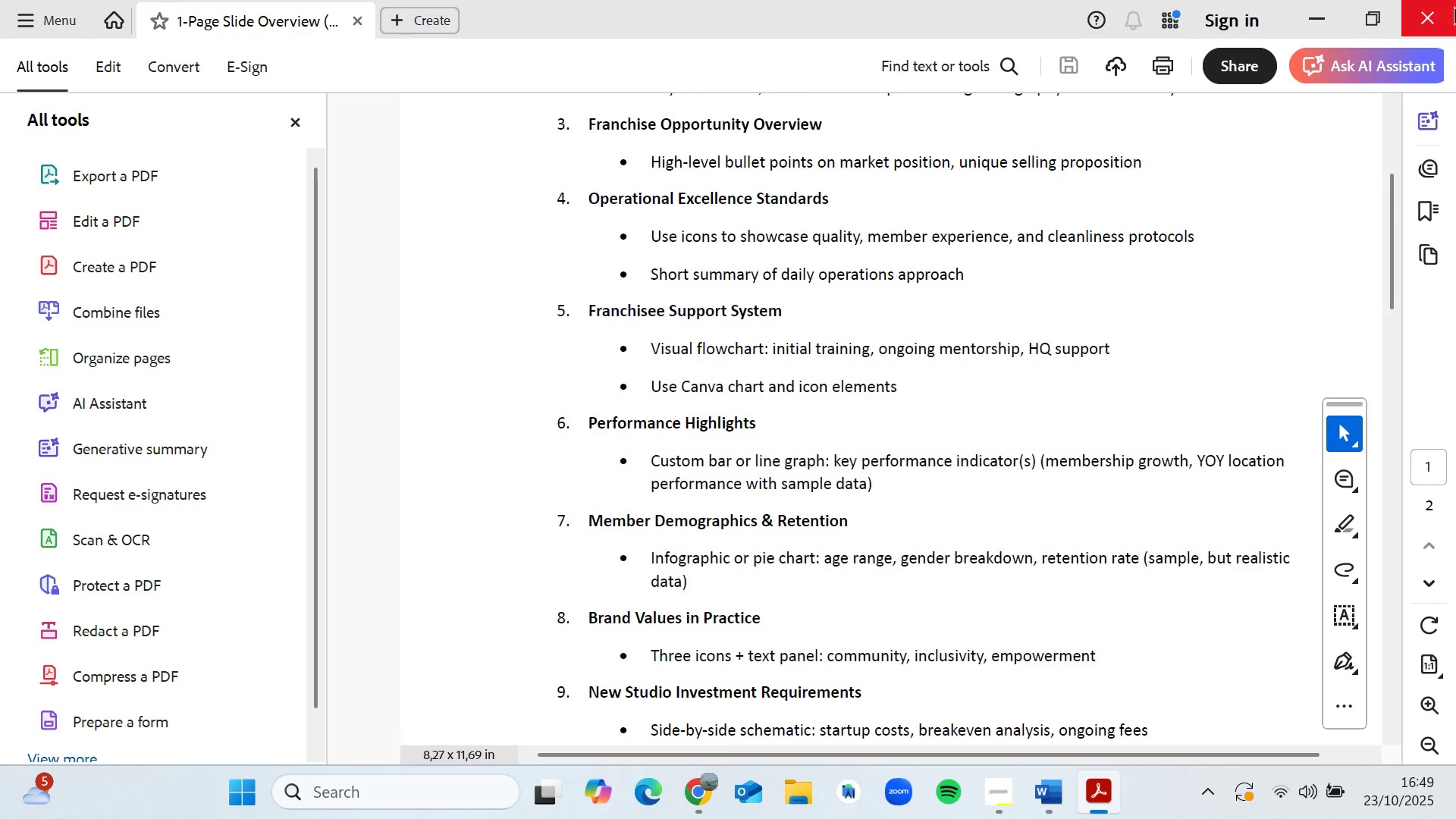 
left_click([1455, 8])
 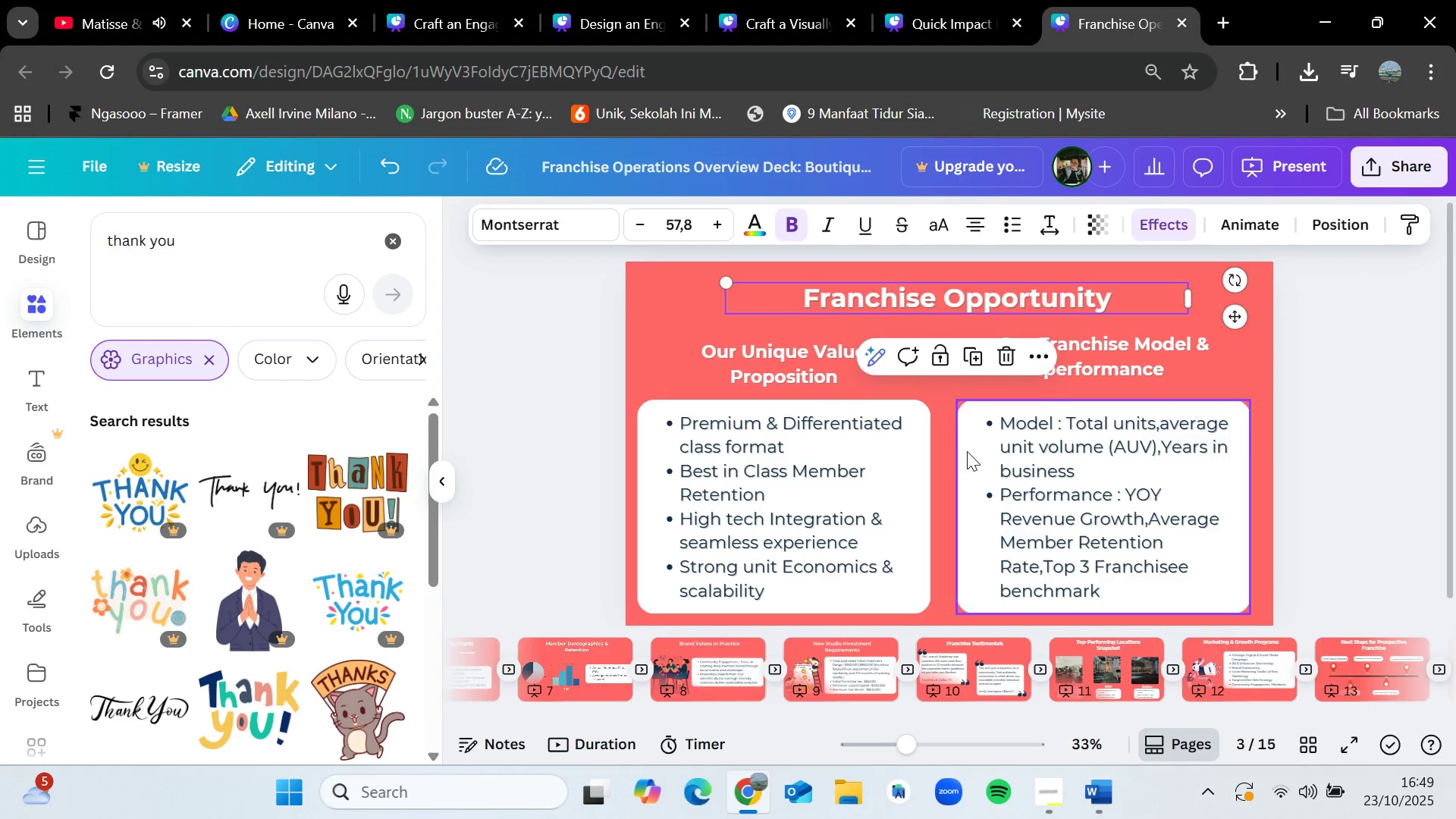 
left_click([608, 430])
 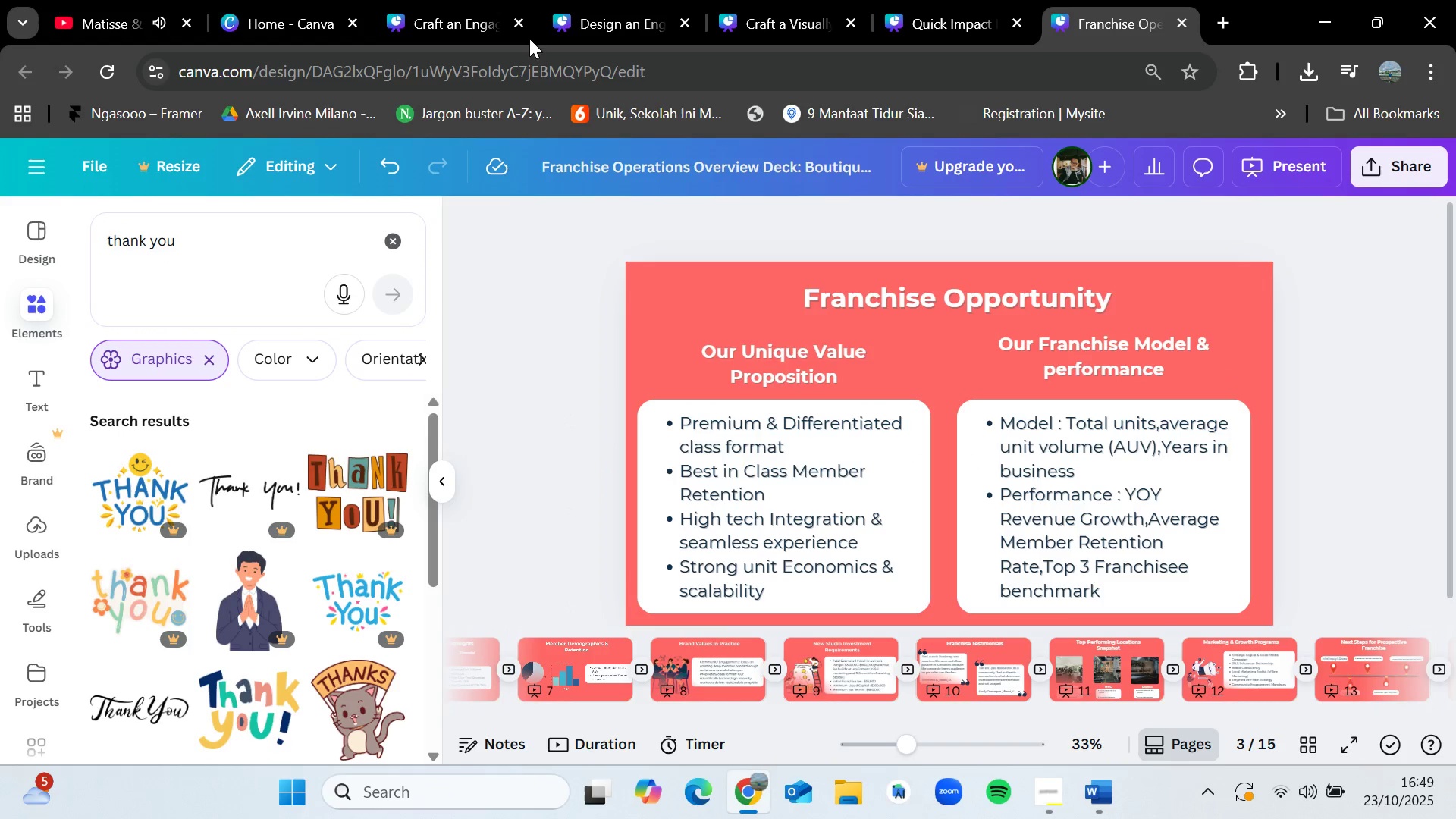 
left_click([523, 25])
 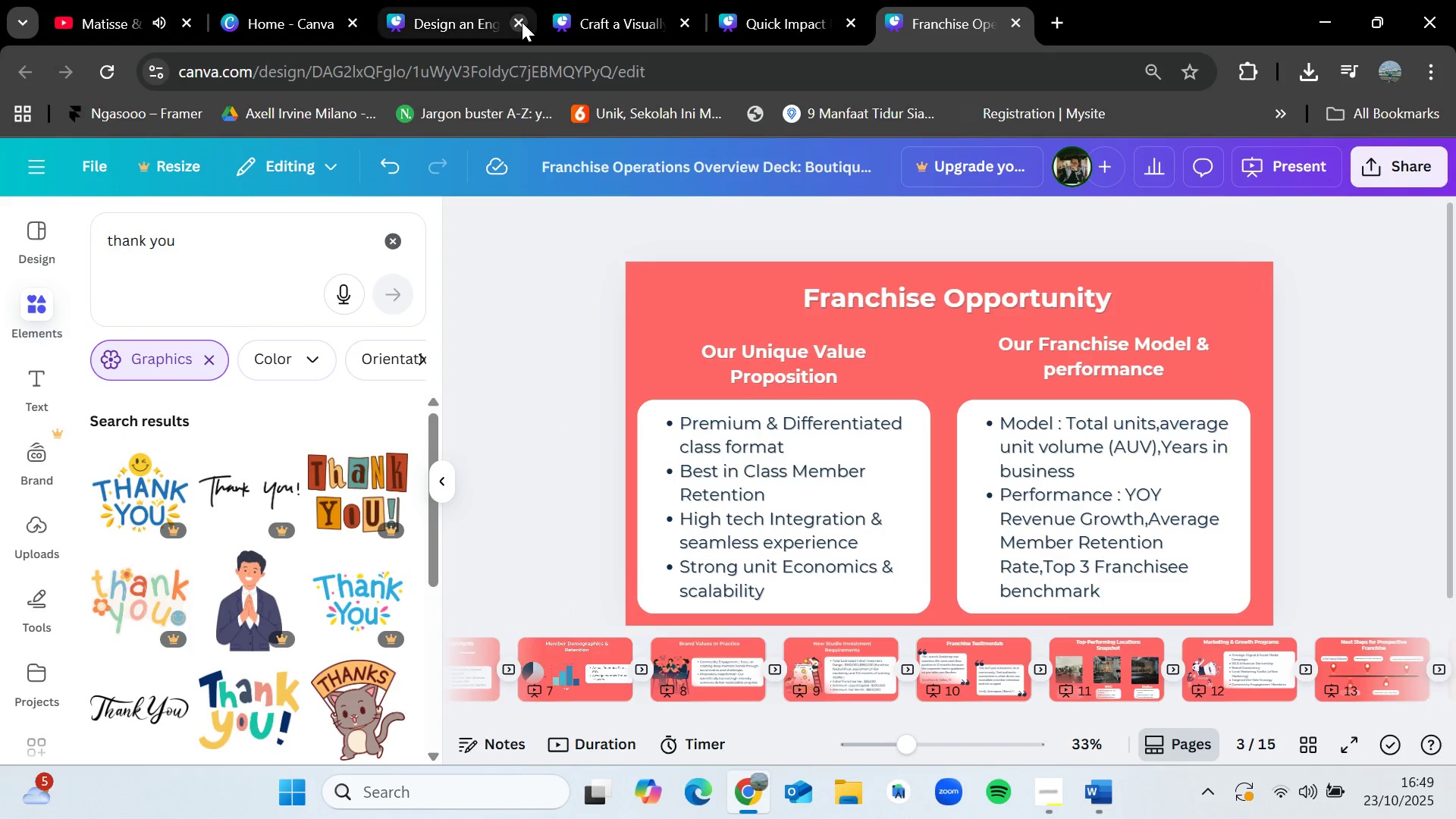 
left_click([522, 22])
 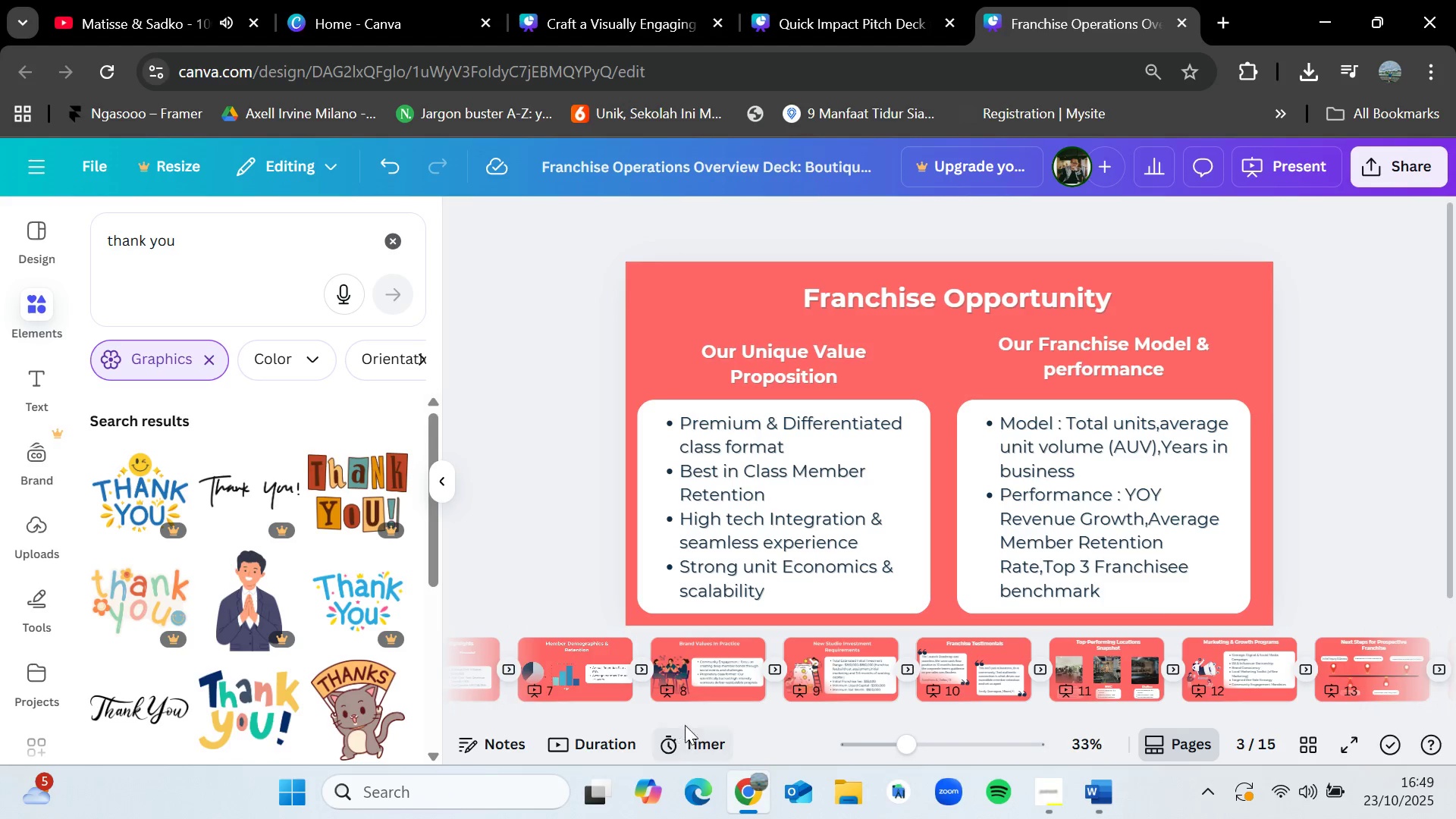 
left_click_drag(start_coordinate=[709, 720], to_coordinate=[497, 686])
 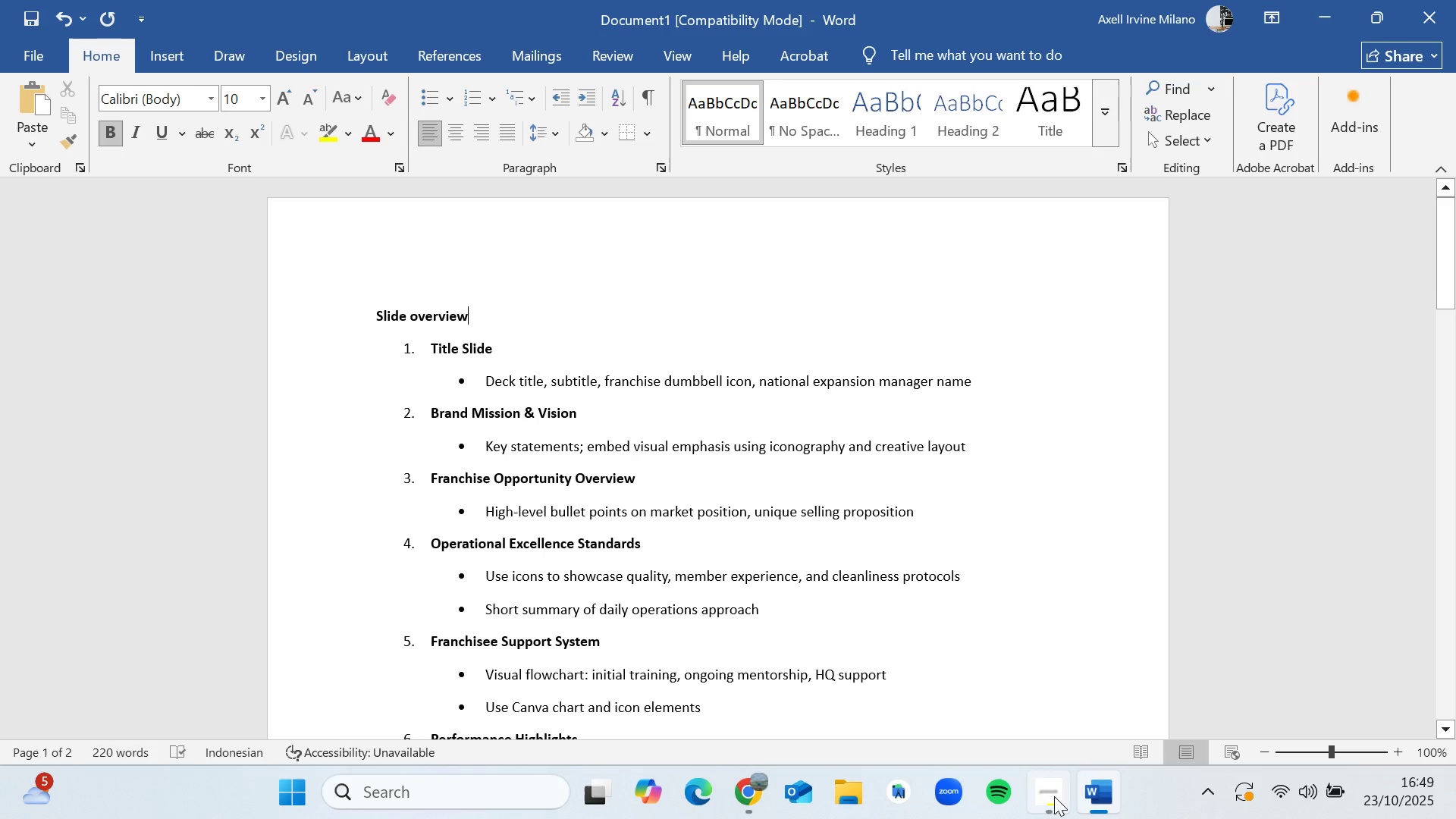 
left_click([1047, 799])